 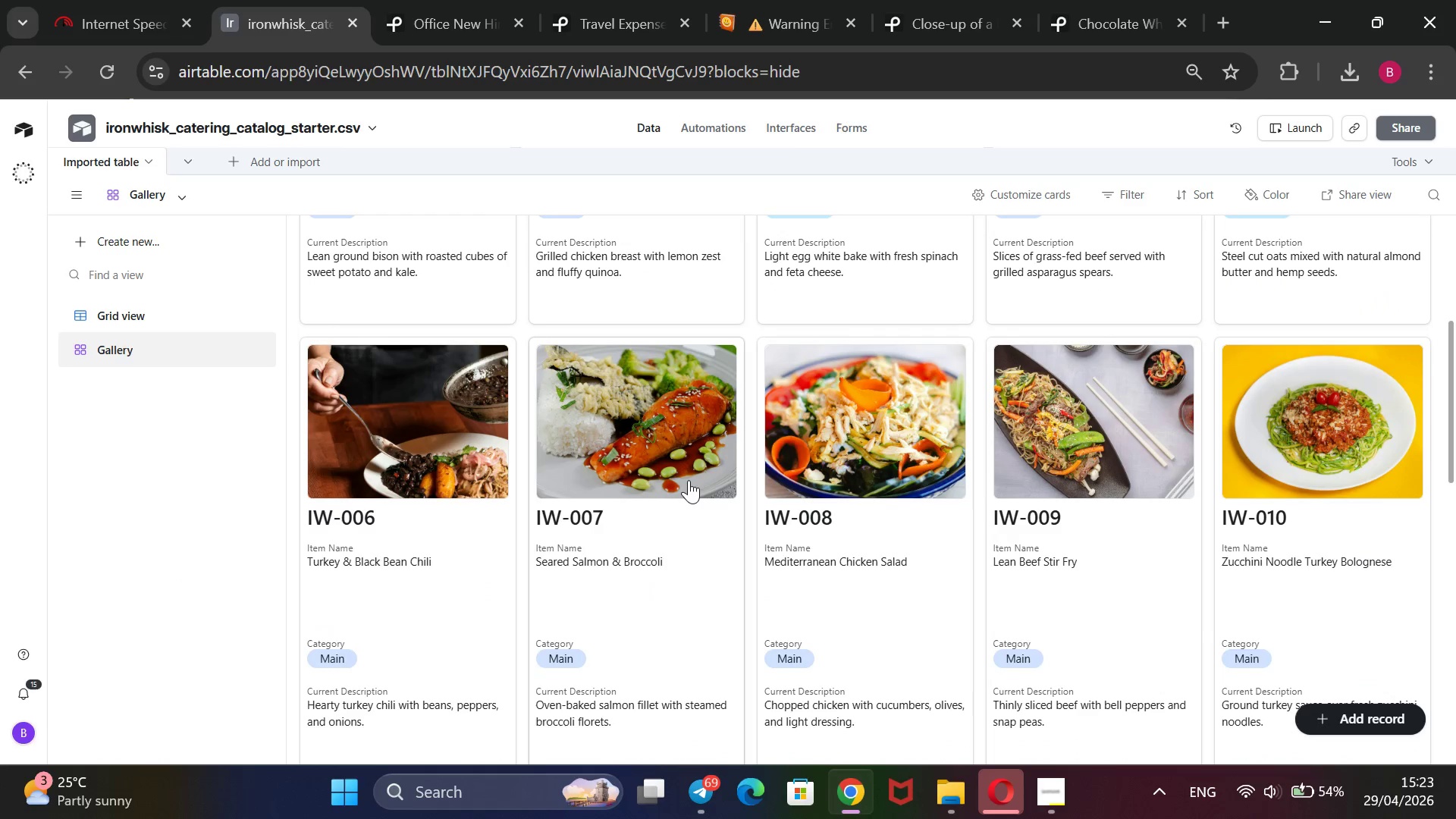 
scroll: coordinate [684, 480], scroll_direction: down, amount: 7.0
 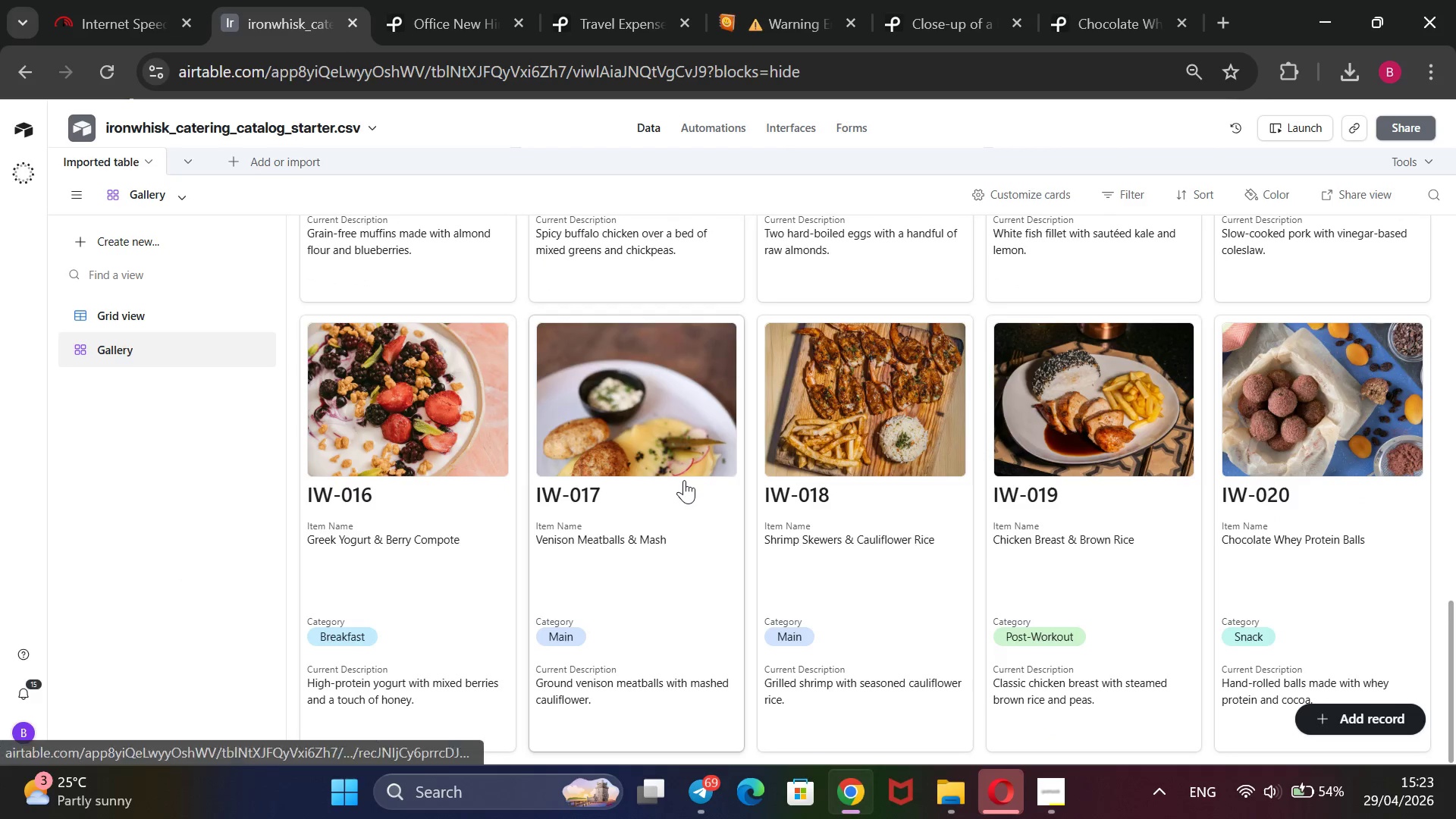 
scroll: coordinate [682, 482], scroll_direction: up, amount: 7.0
 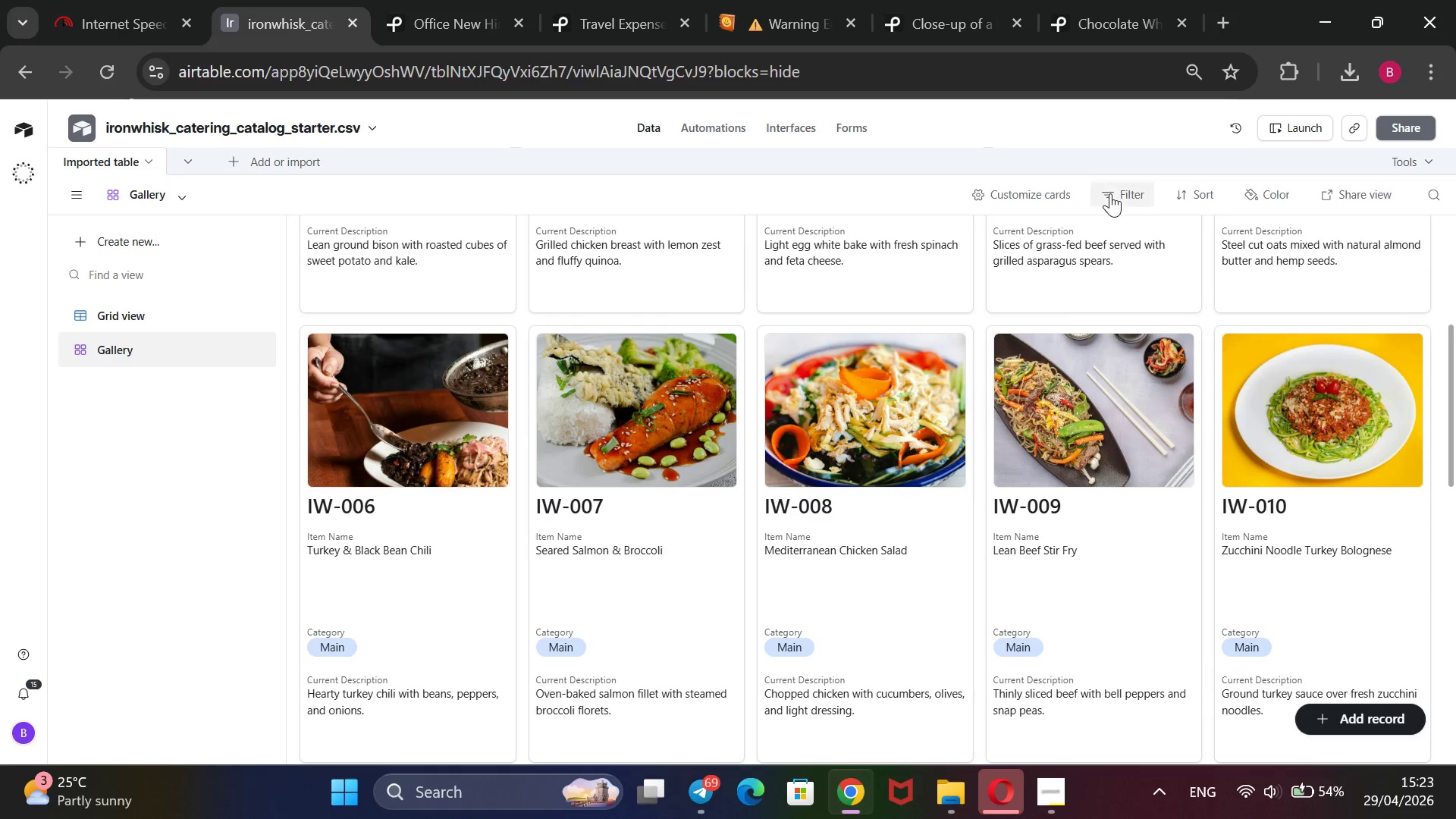 
left_click([1115, 187])
 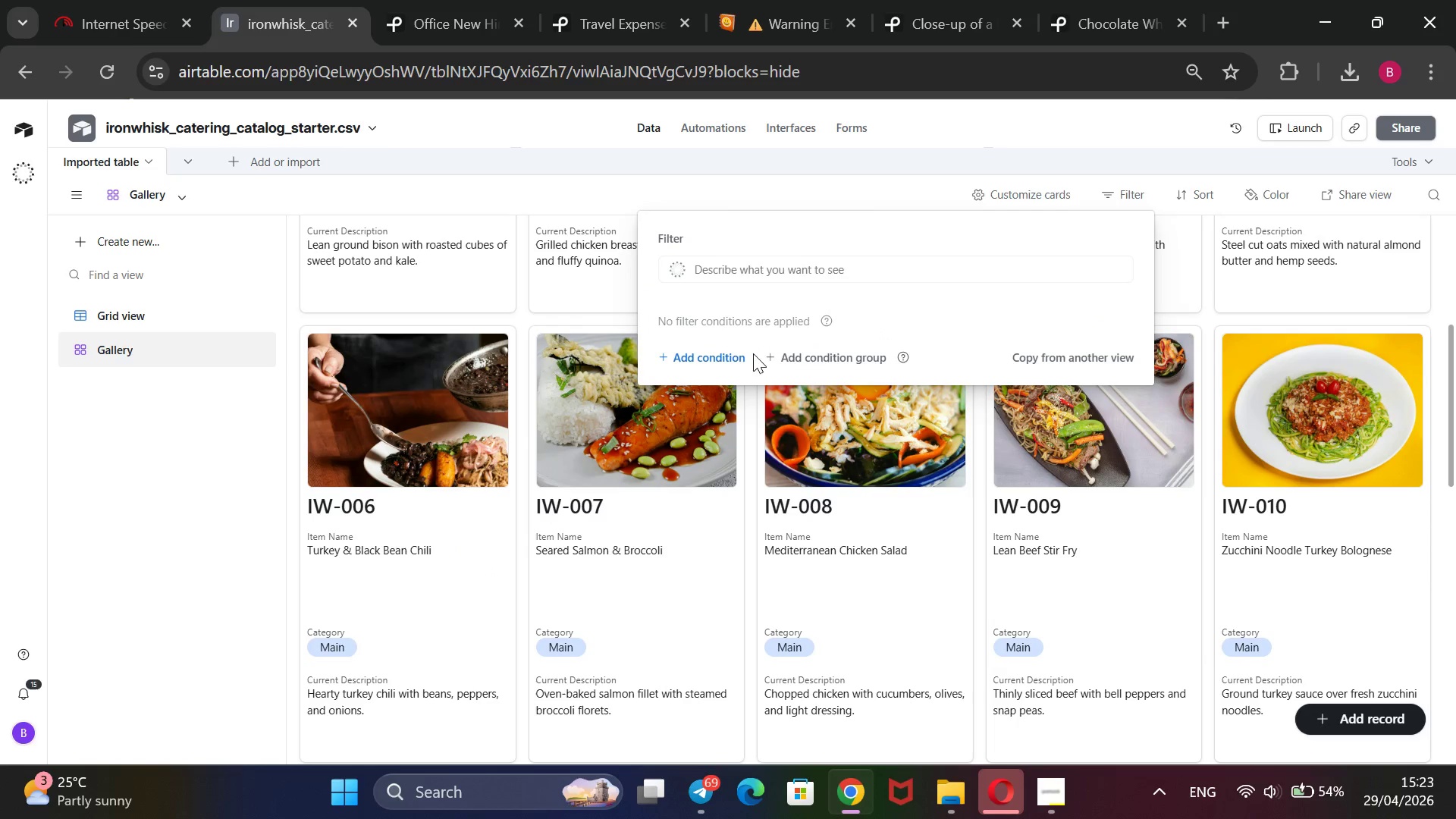 
left_click([742, 356])
 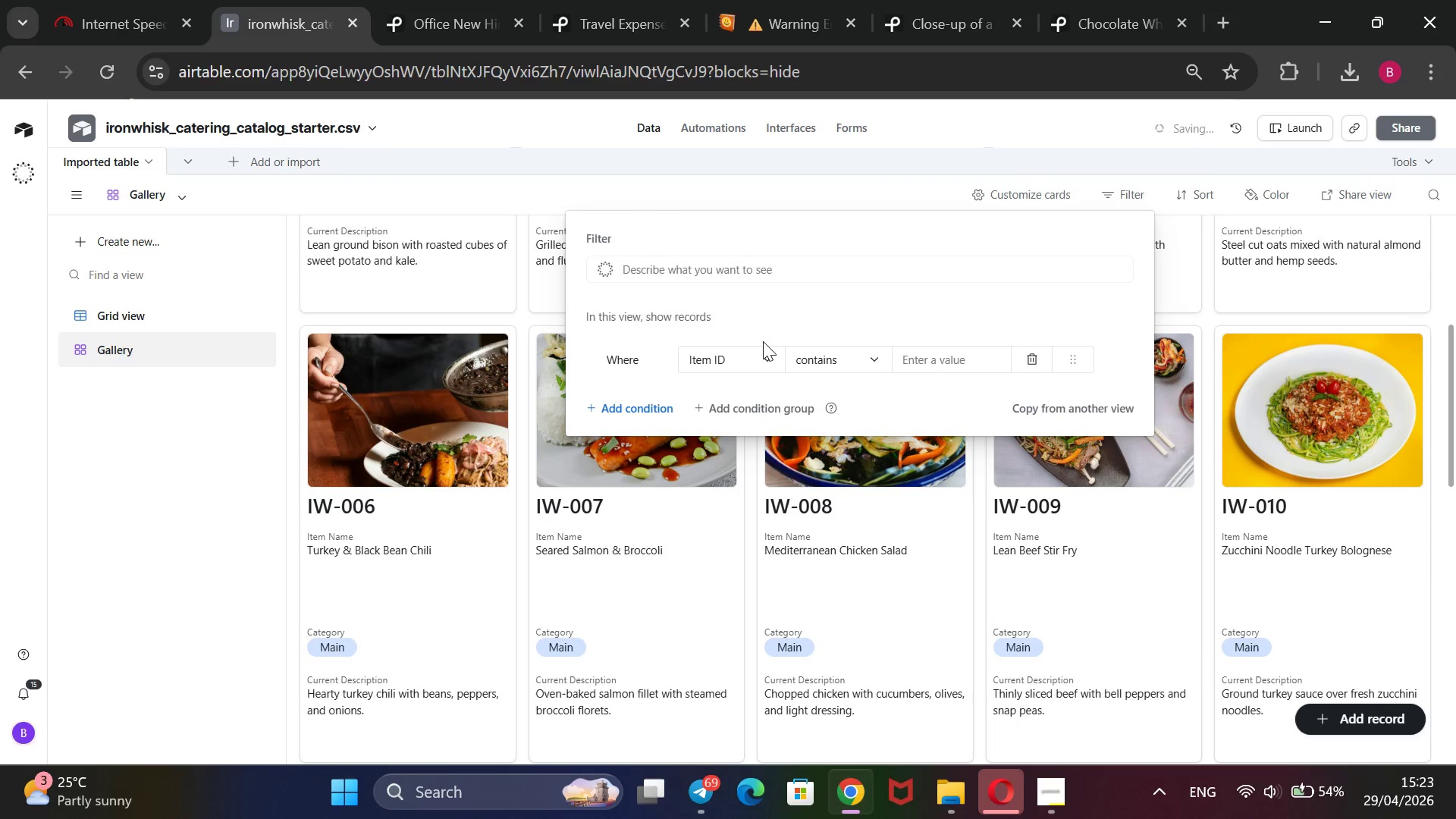 
left_click([761, 357])
 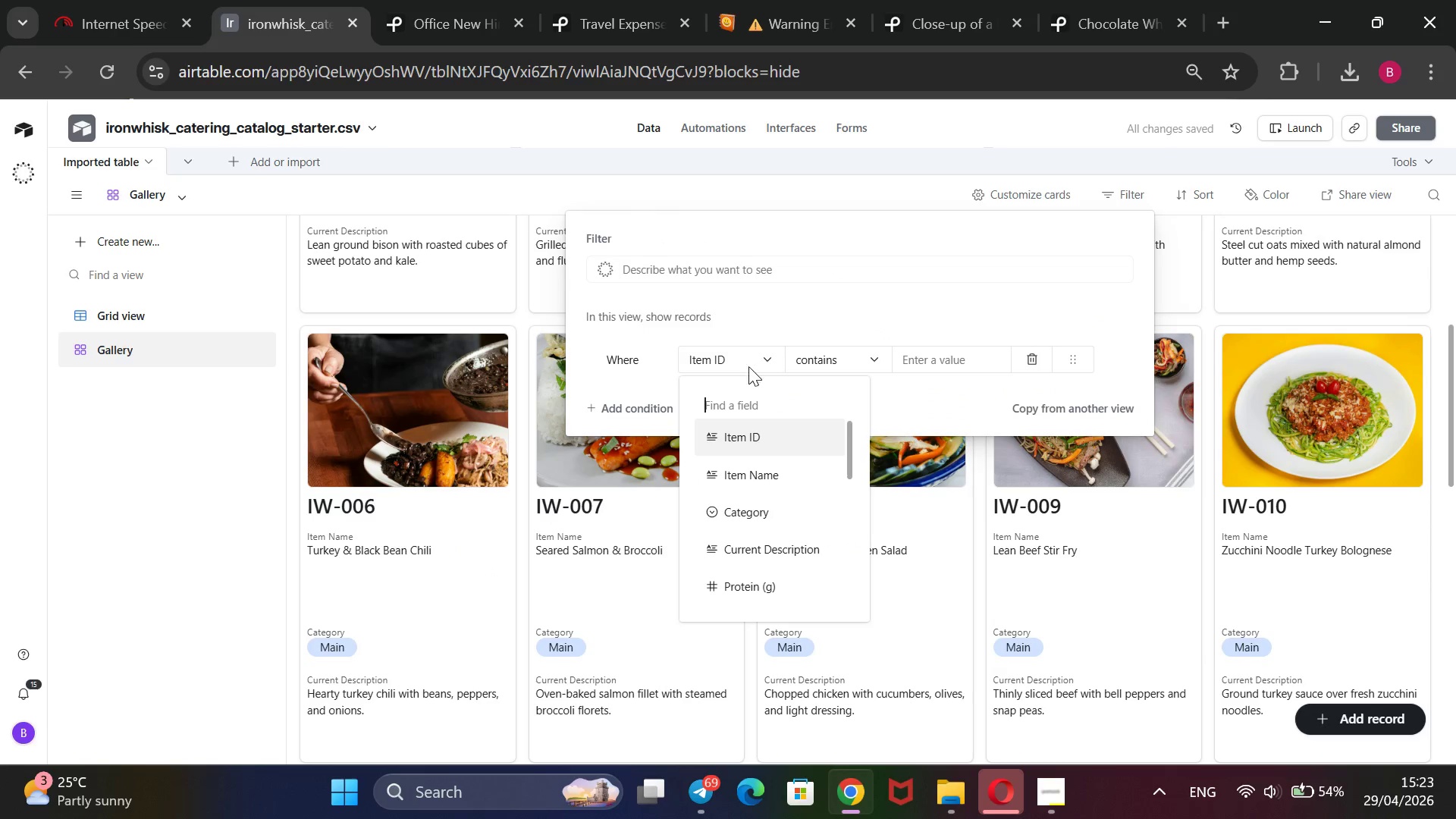 
scroll: coordinate [738, 502], scroll_direction: down, amount: 2.0
 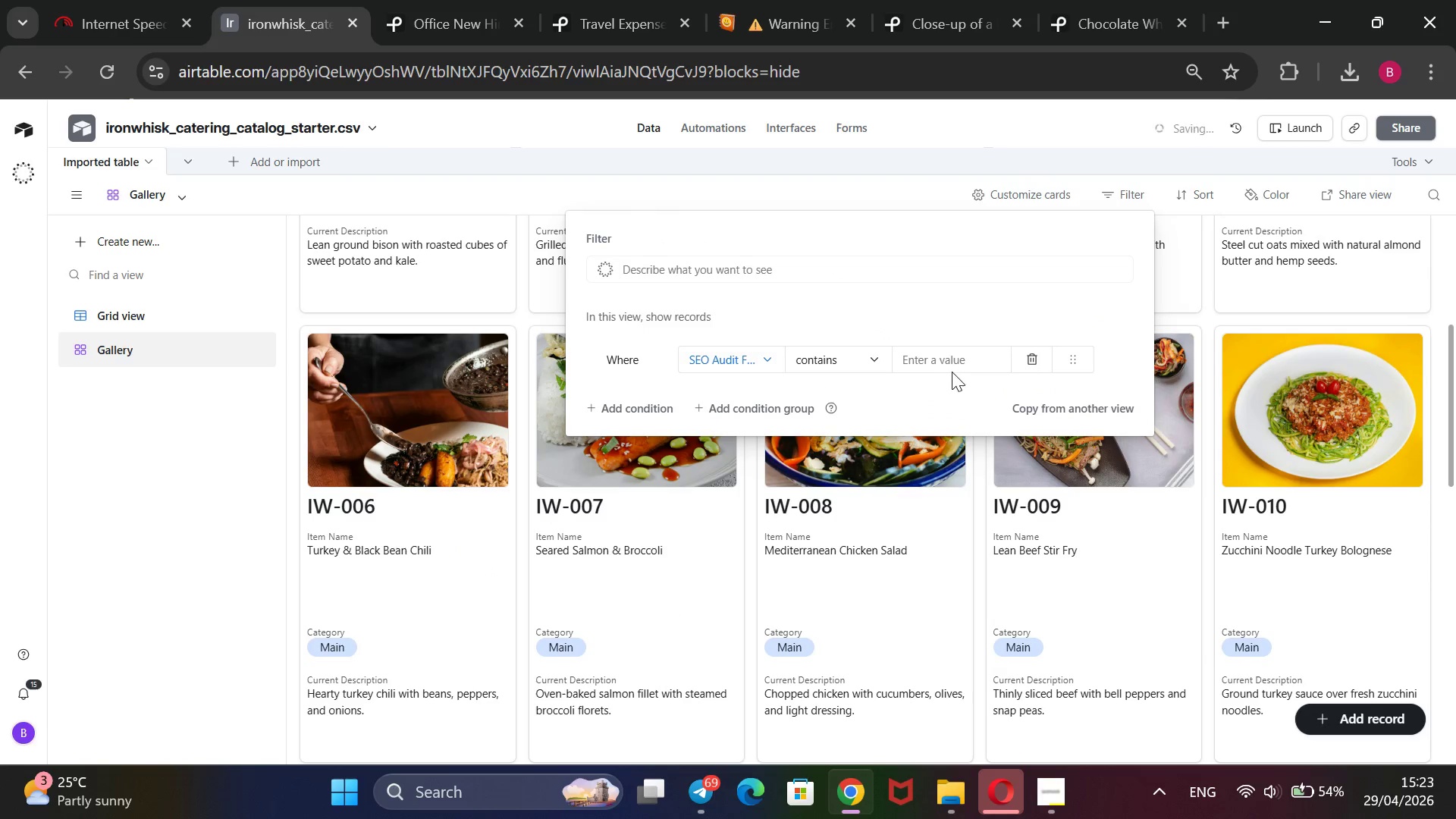 
left_click([935, 368])
 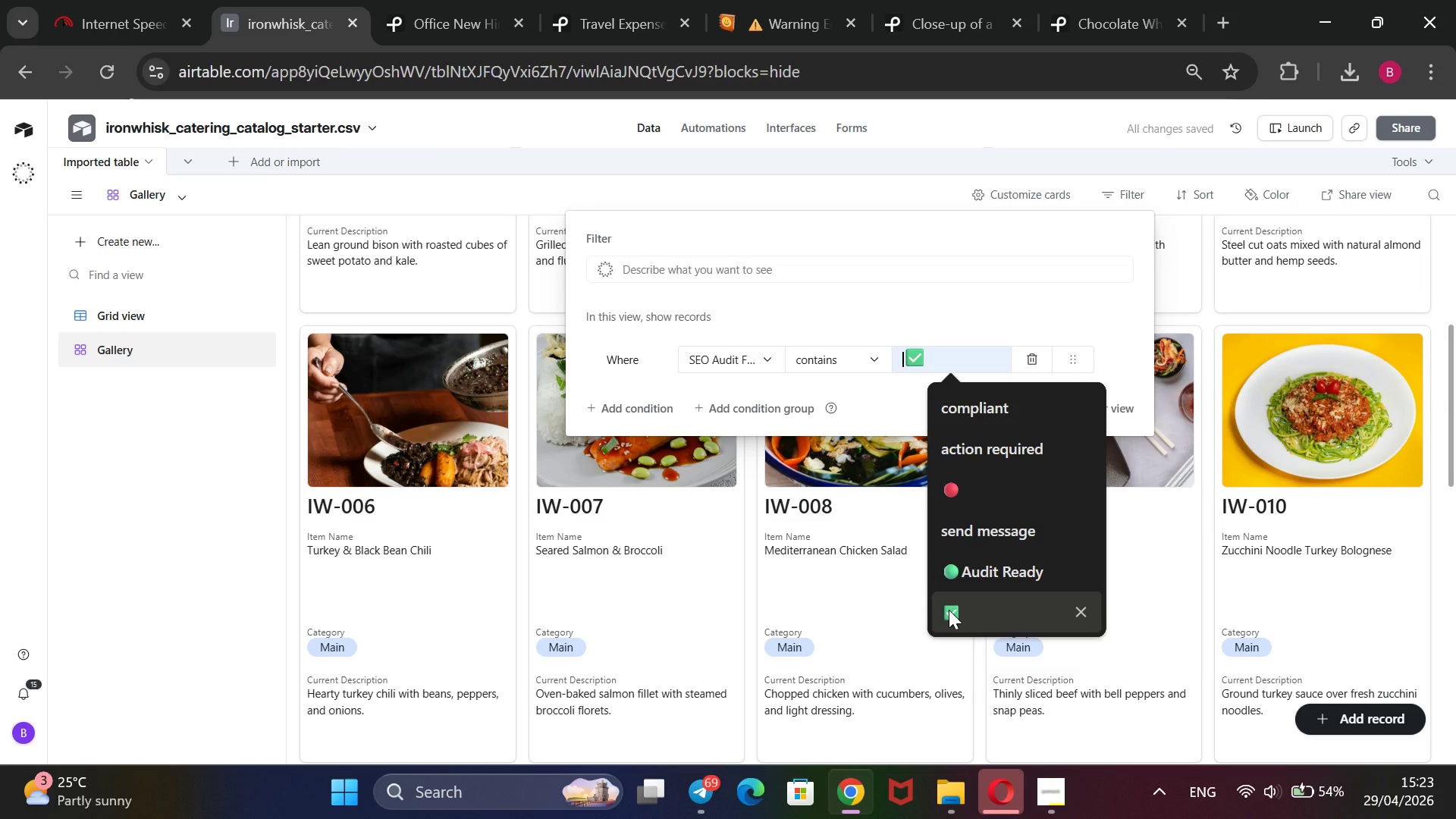 
left_click([949, 610])
 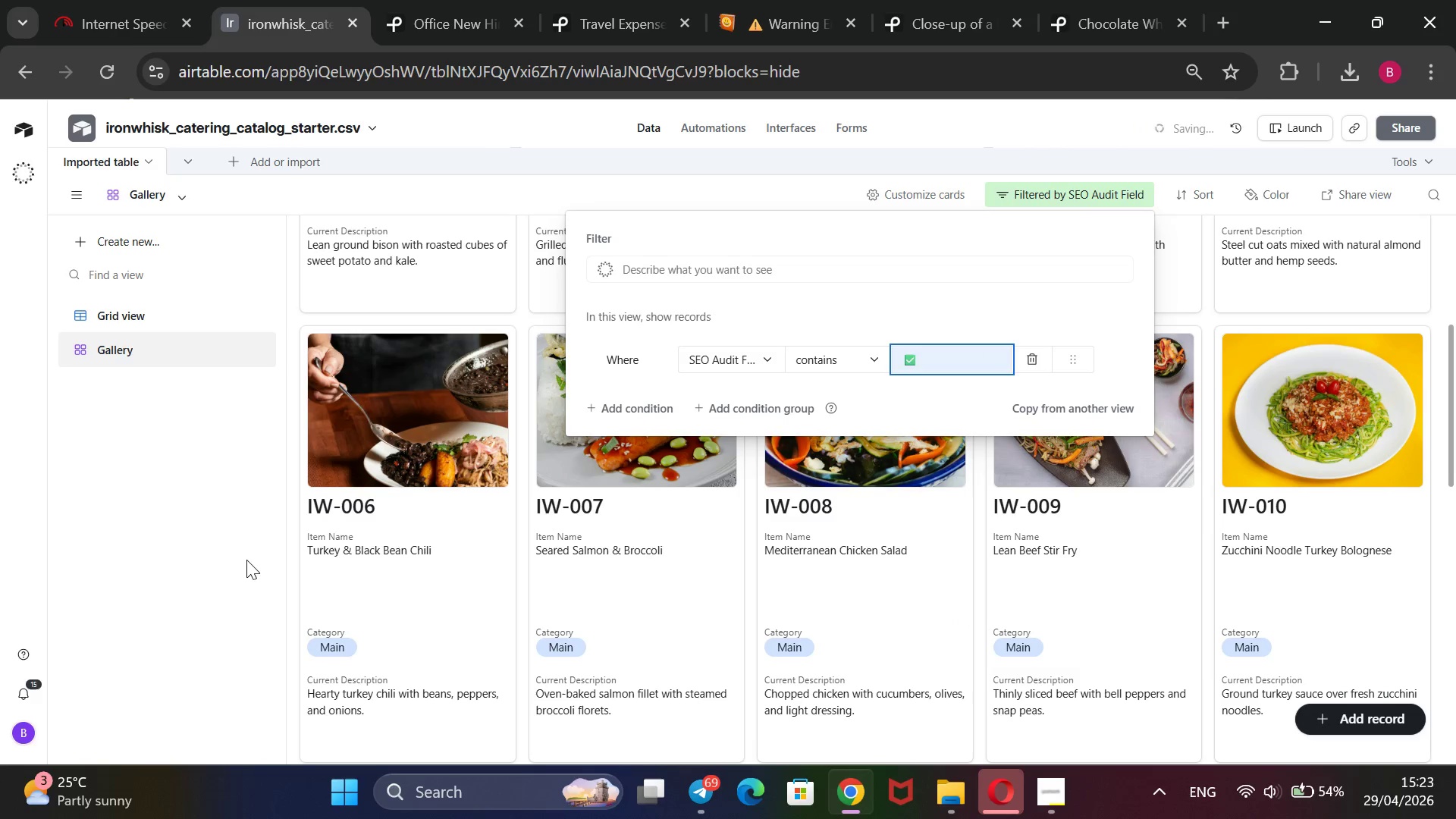 
left_click([246, 560])
 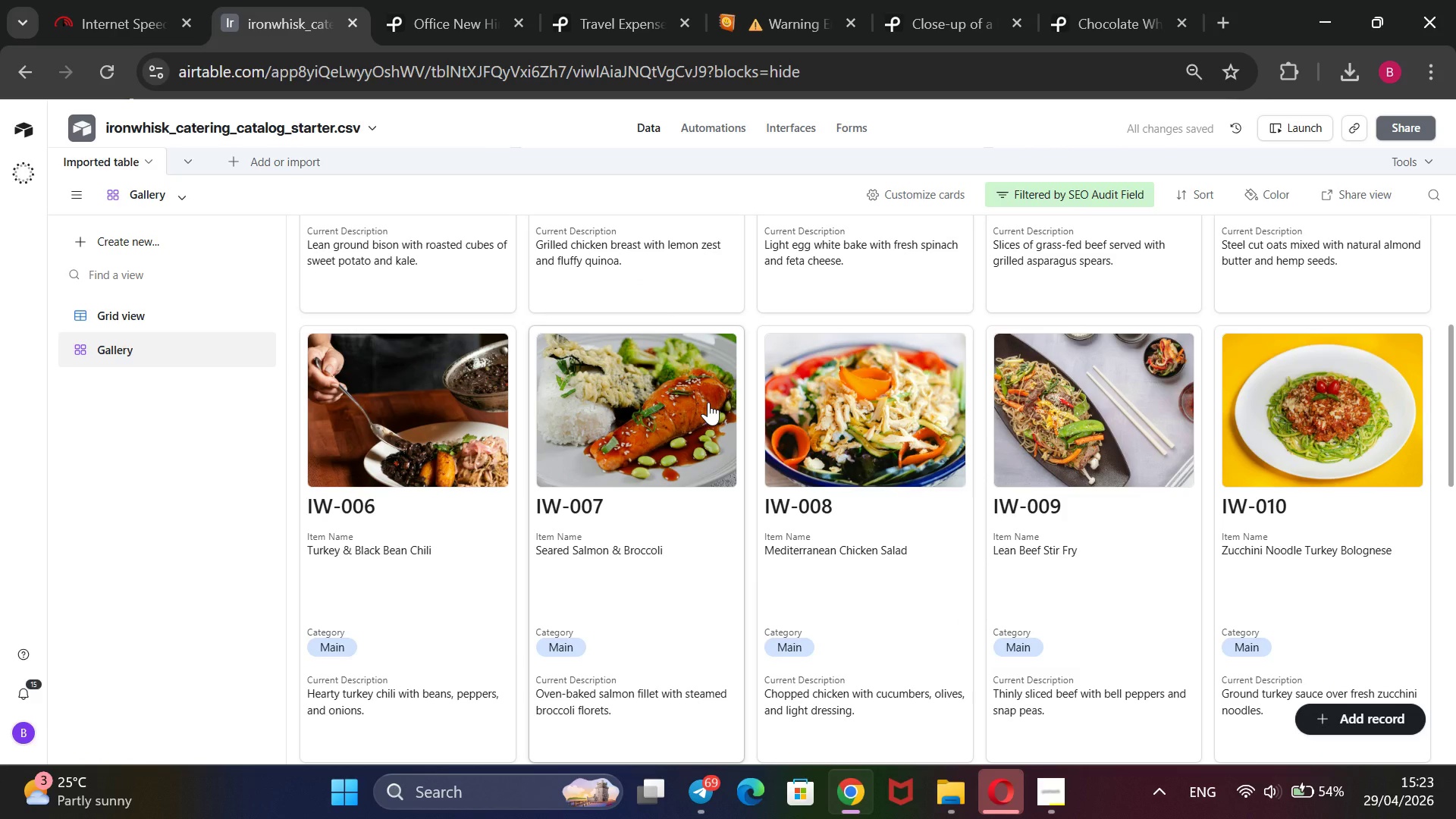 
scroll: coordinate [692, 419], scroll_direction: down, amount: 10.0
 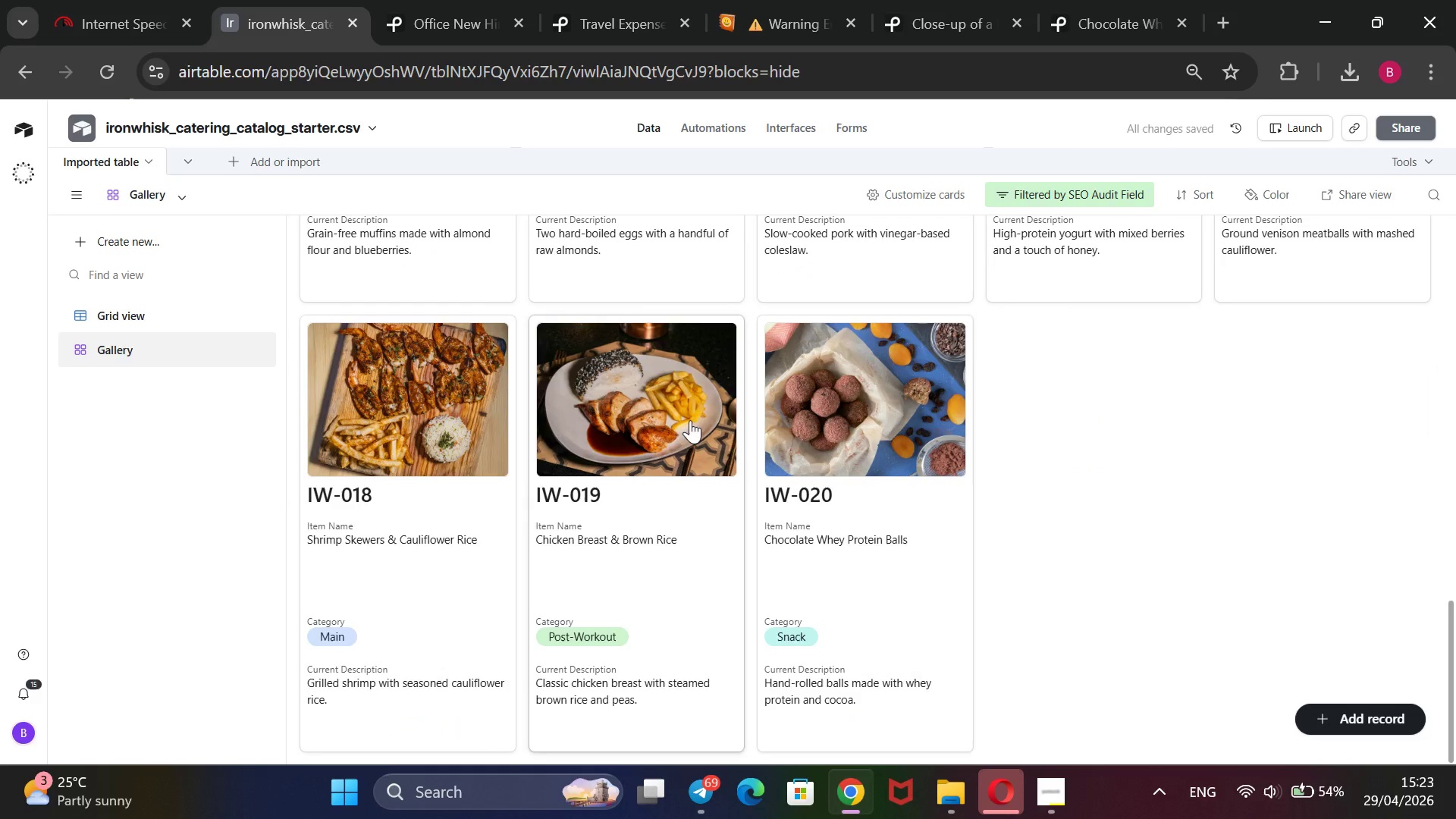 
scroll: coordinate [683, 429], scroll_direction: up, amount: 11.0
 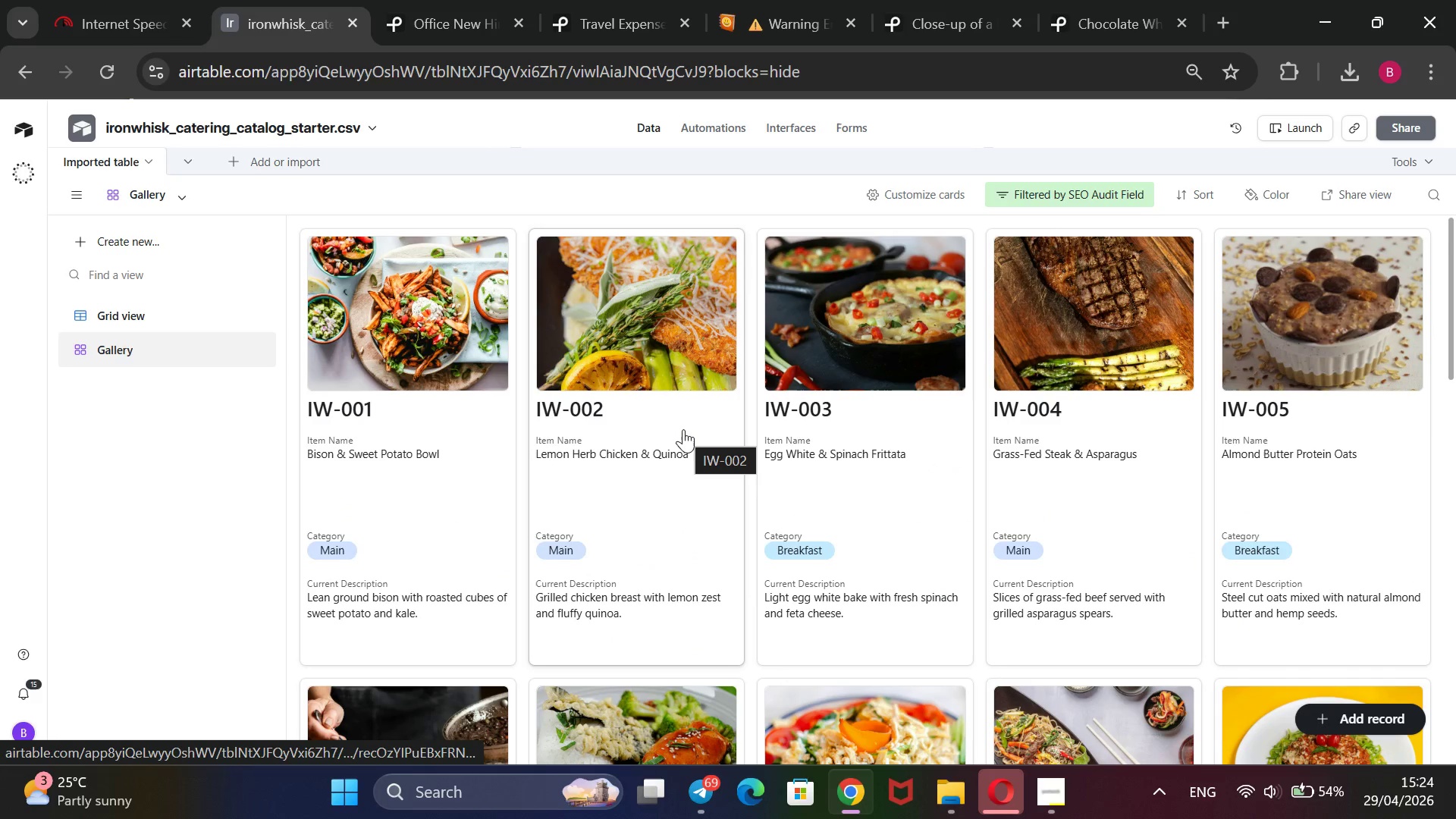 
scroll: coordinate [1034, 321], scroll_direction: down, amount: 8.0
 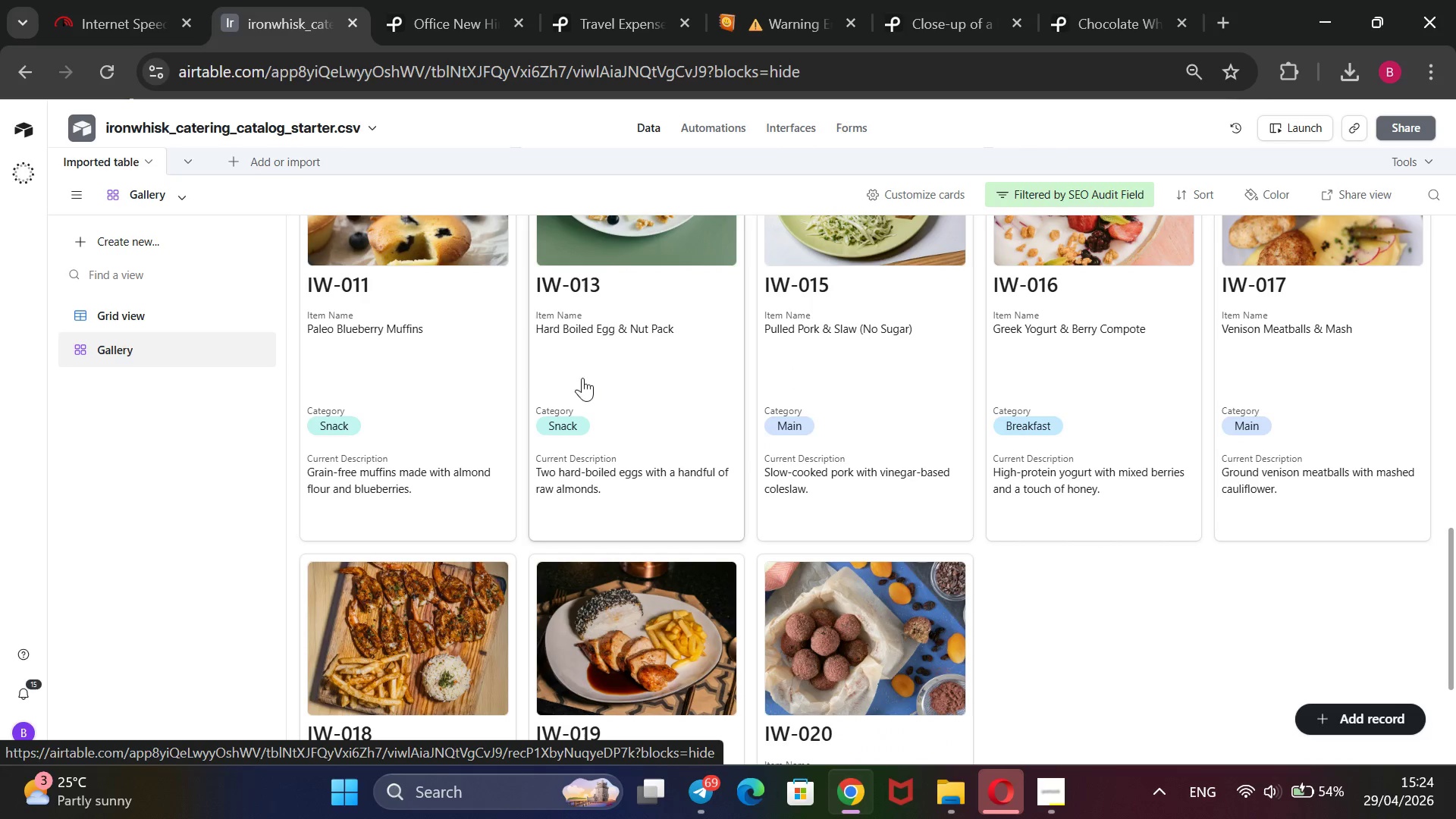 
scroll: coordinate [557, 328], scroll_direction: none, amount: 0.0
 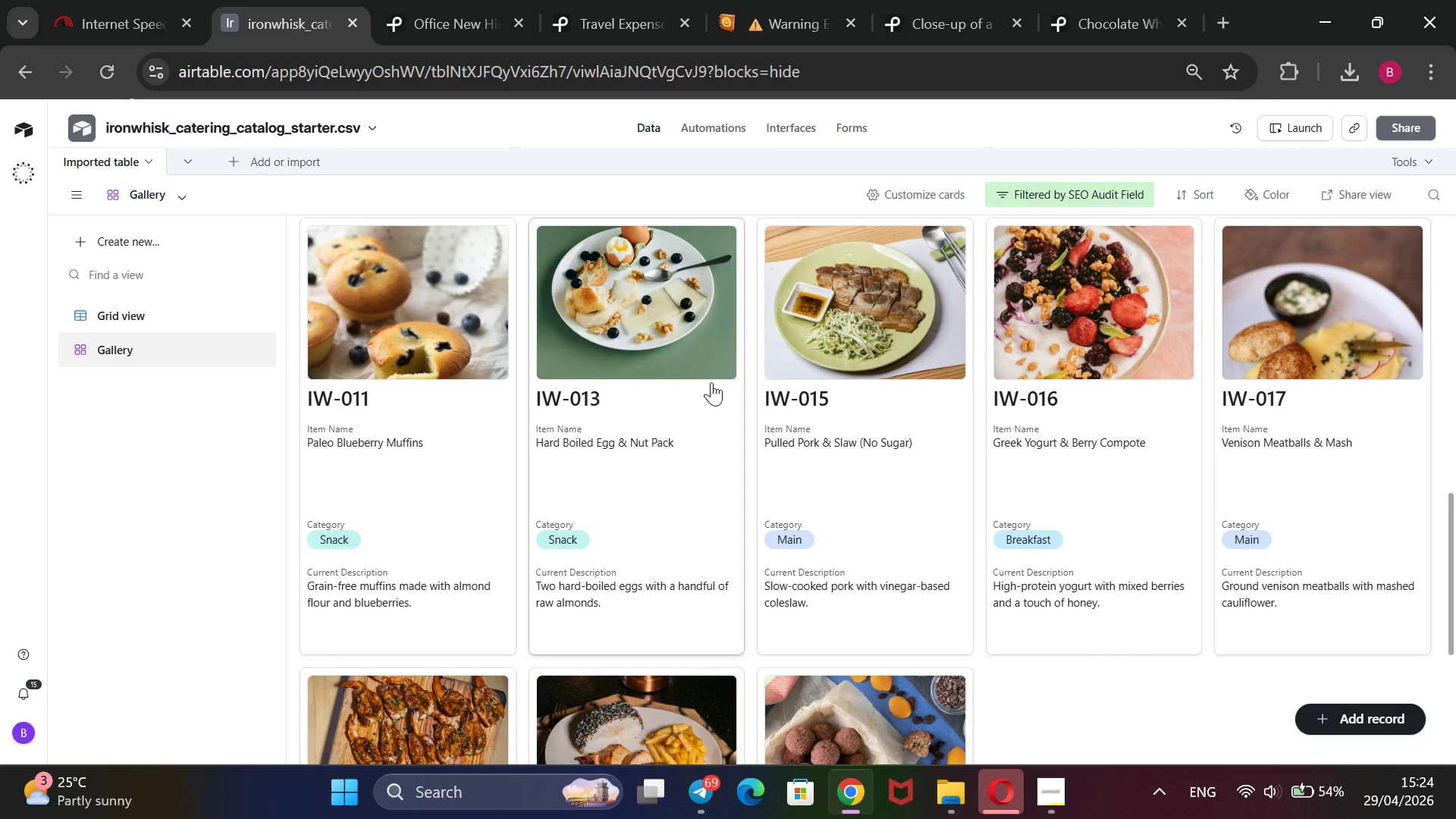 
scroll: coordinate [711, 385], scroll_direction: up, amount: 7.0
 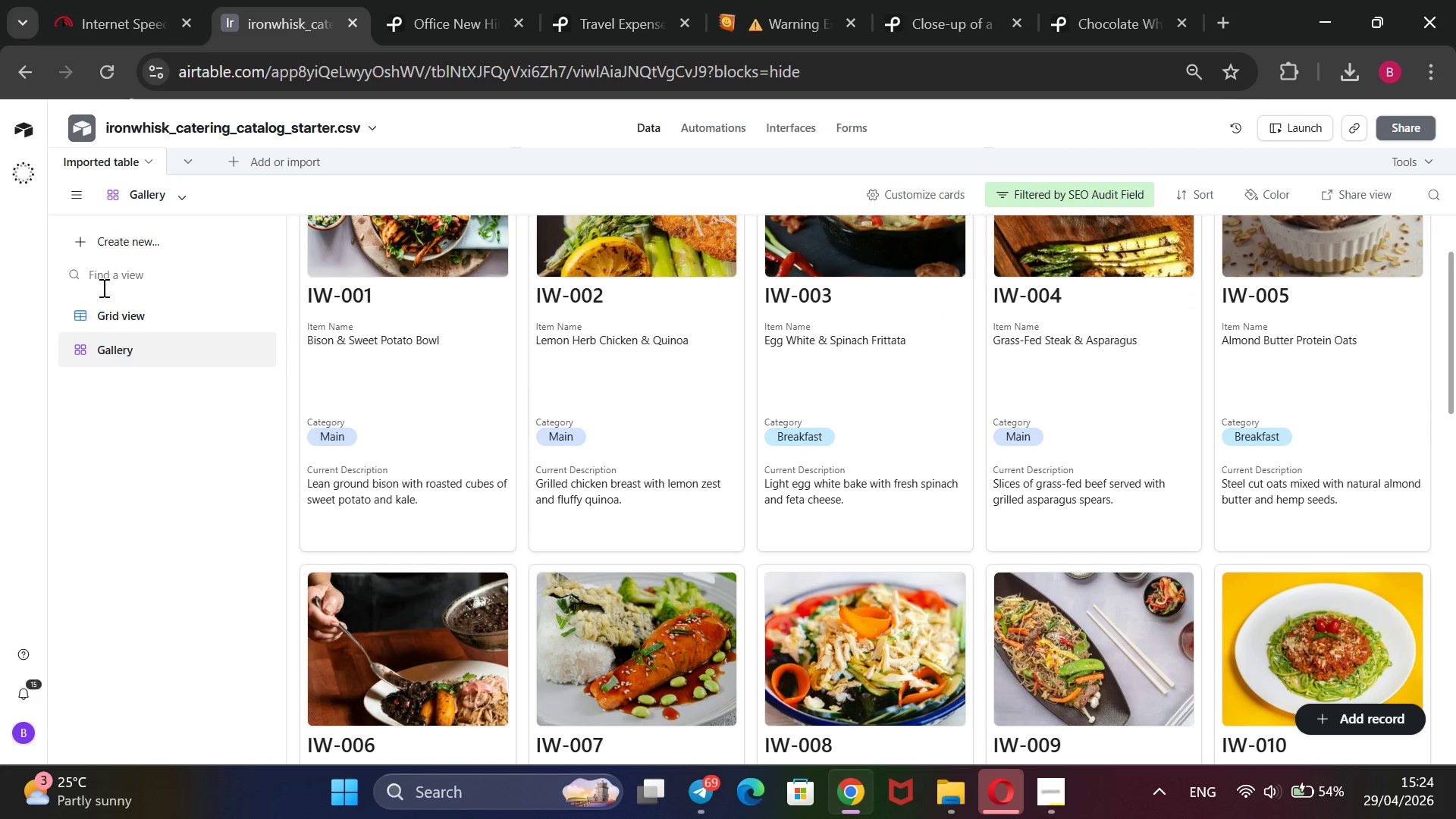 
left_click([100, 304])